 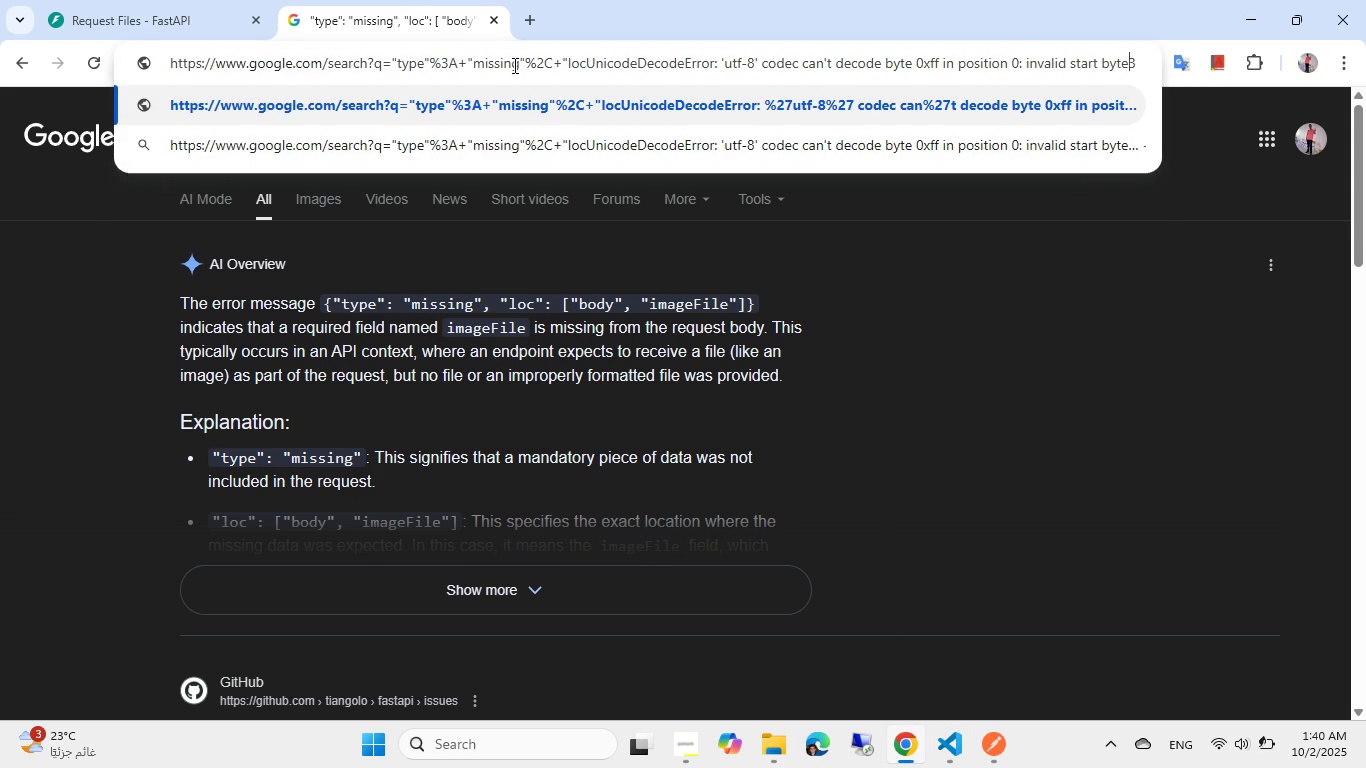 
double_click([513, 65])
 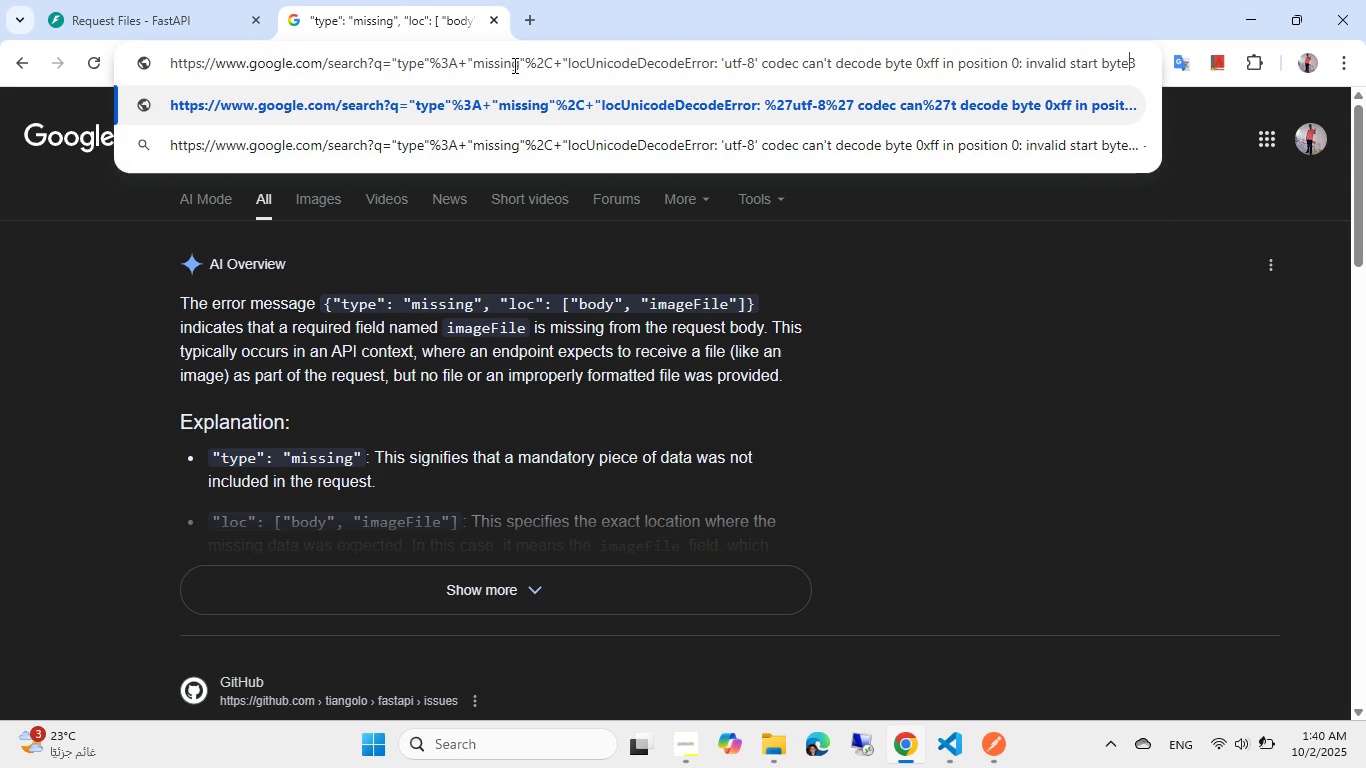 
key(NumpadEnter)
 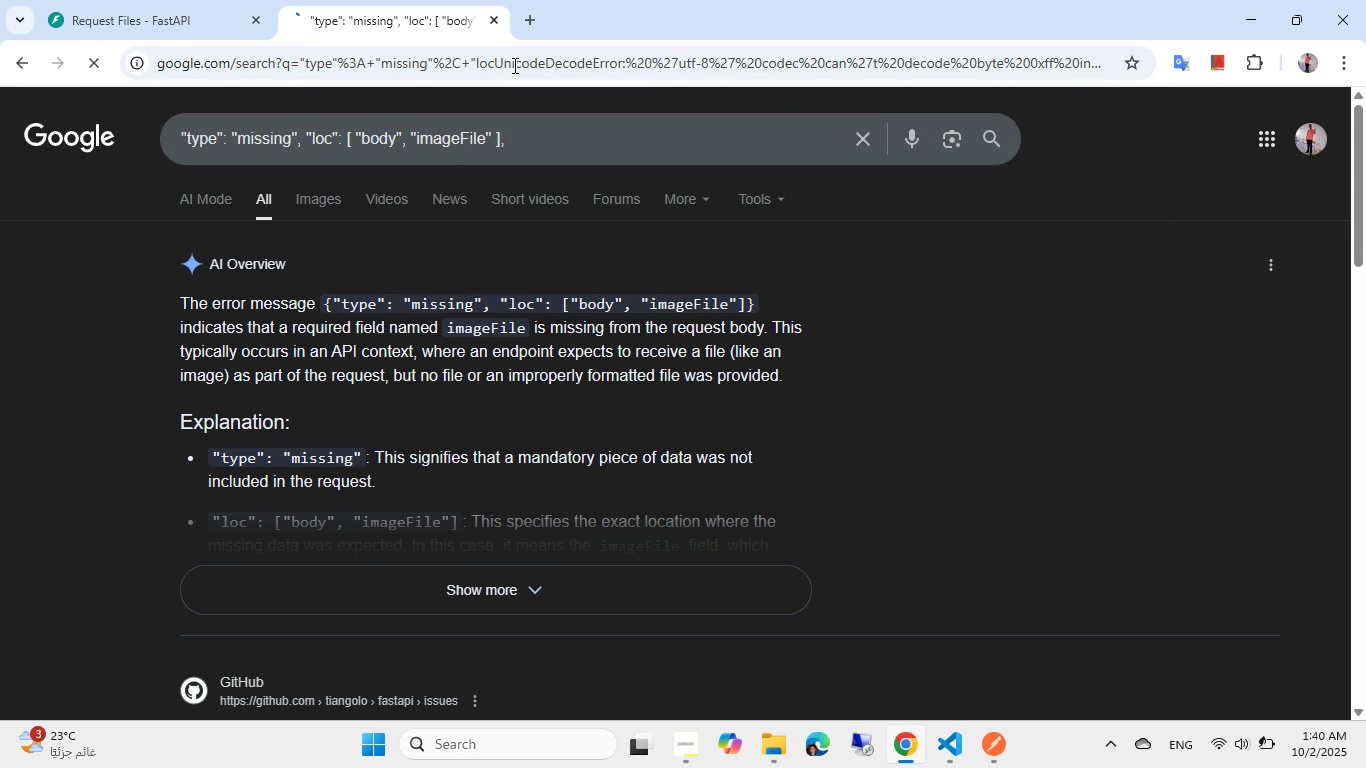 
key(NumpadEnter)
 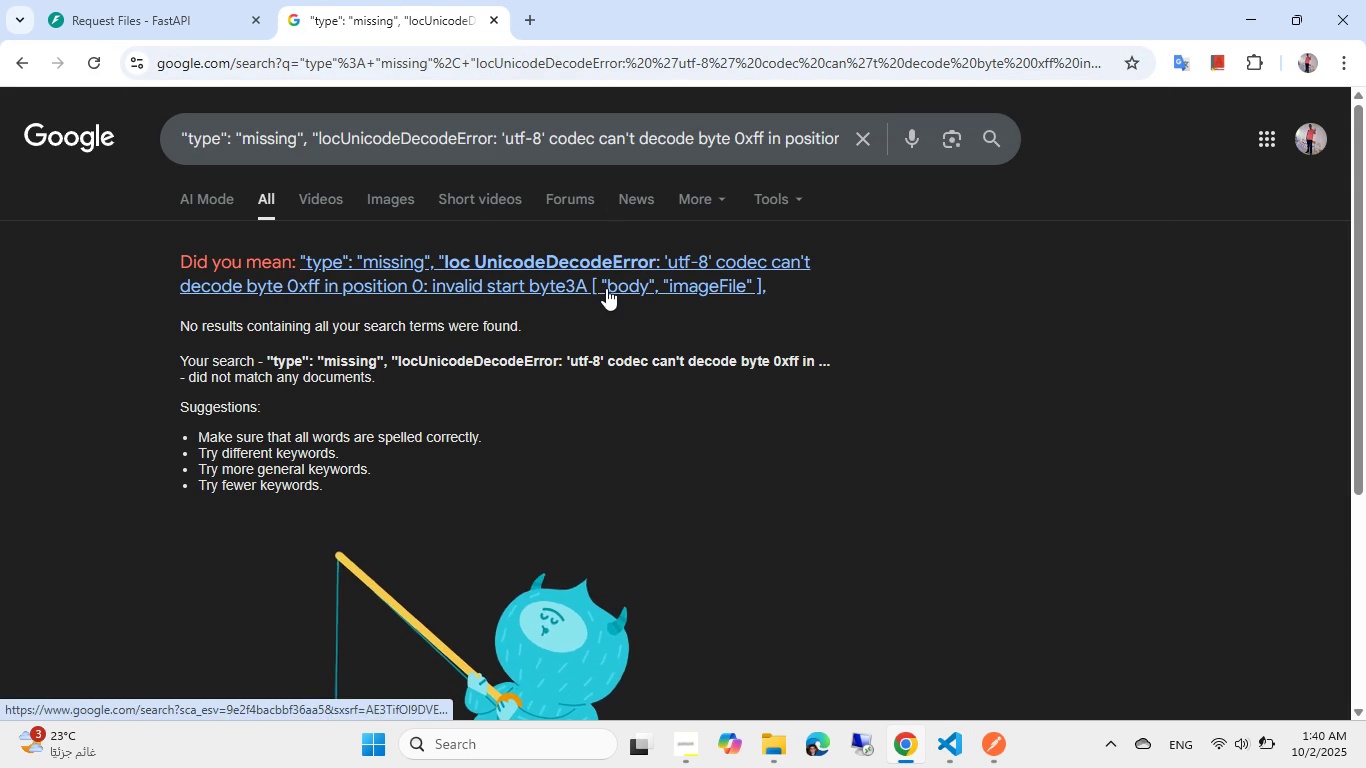 
wait(10.22)
 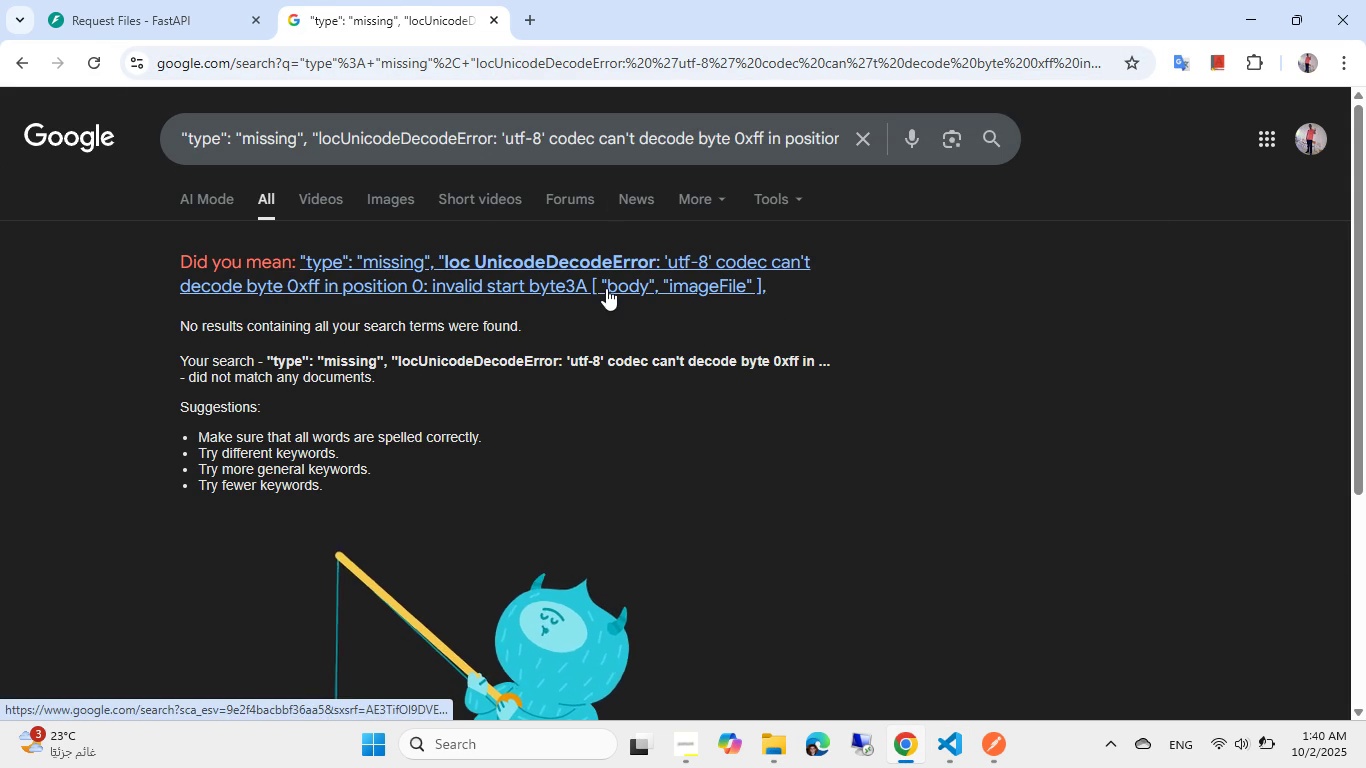 
left_click([734, 124])
 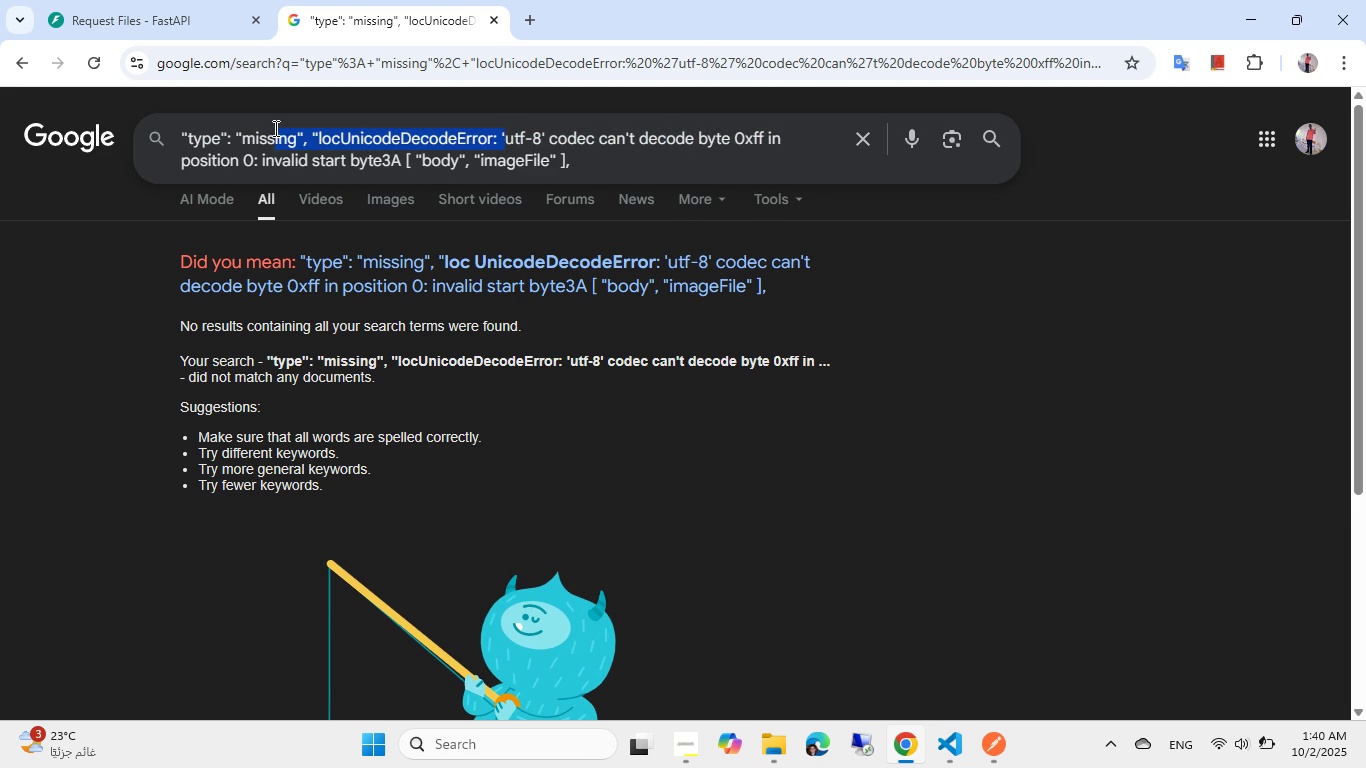 
wait(7.05)
 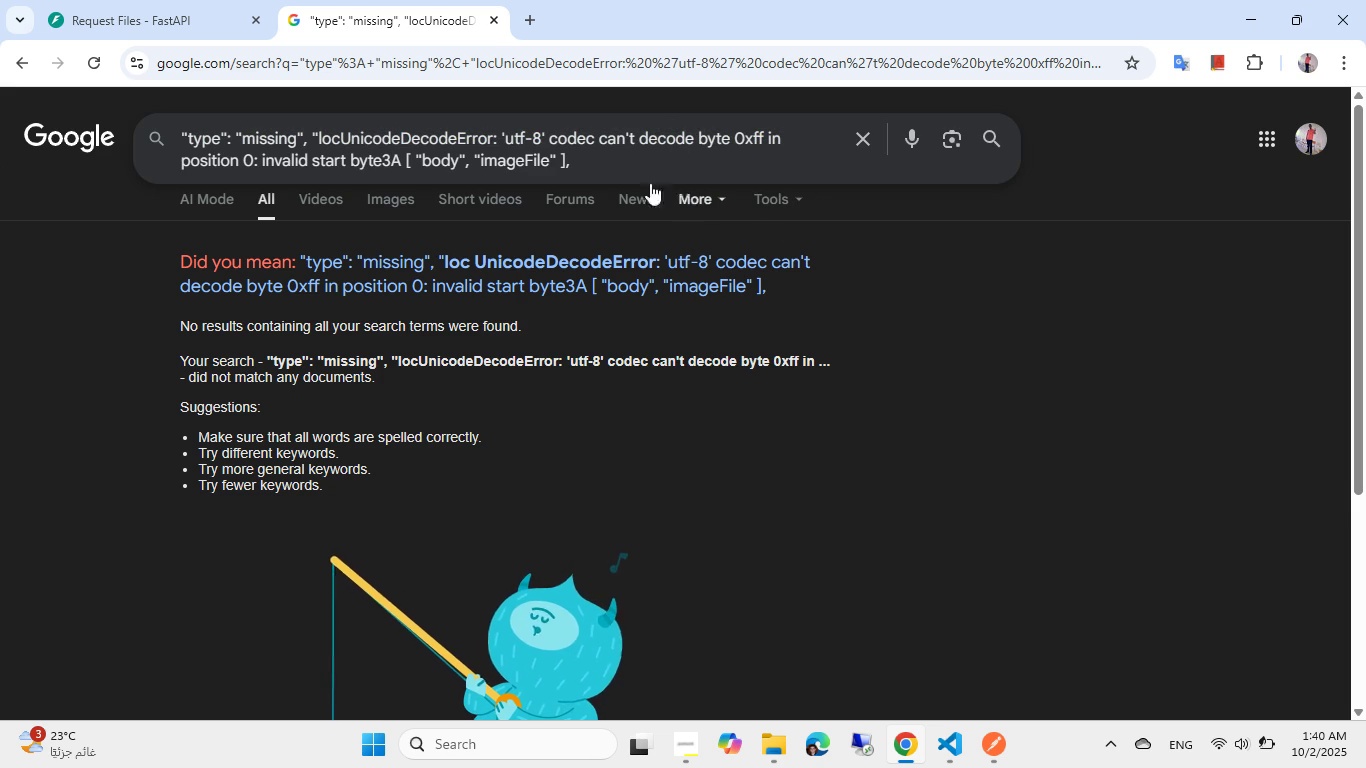 
key(Backspace)
 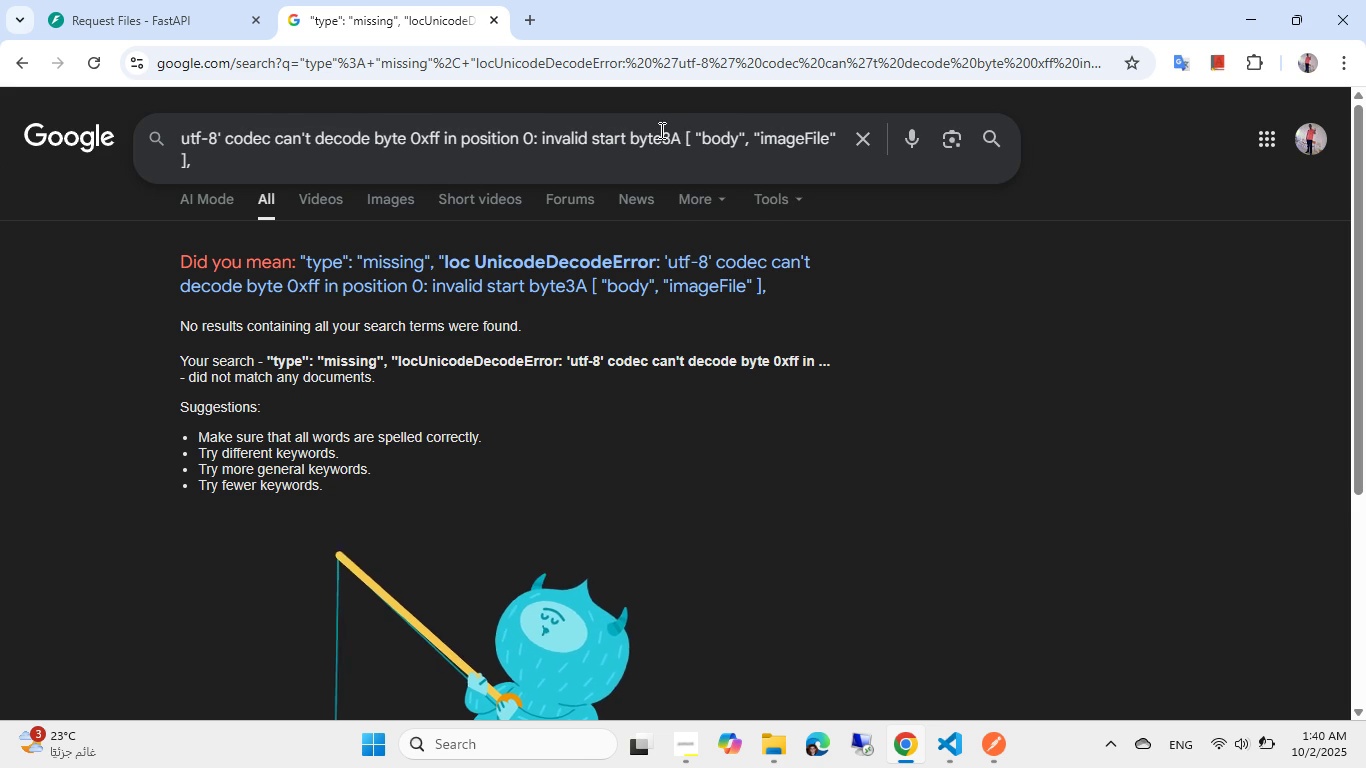 
key(Backspace)
 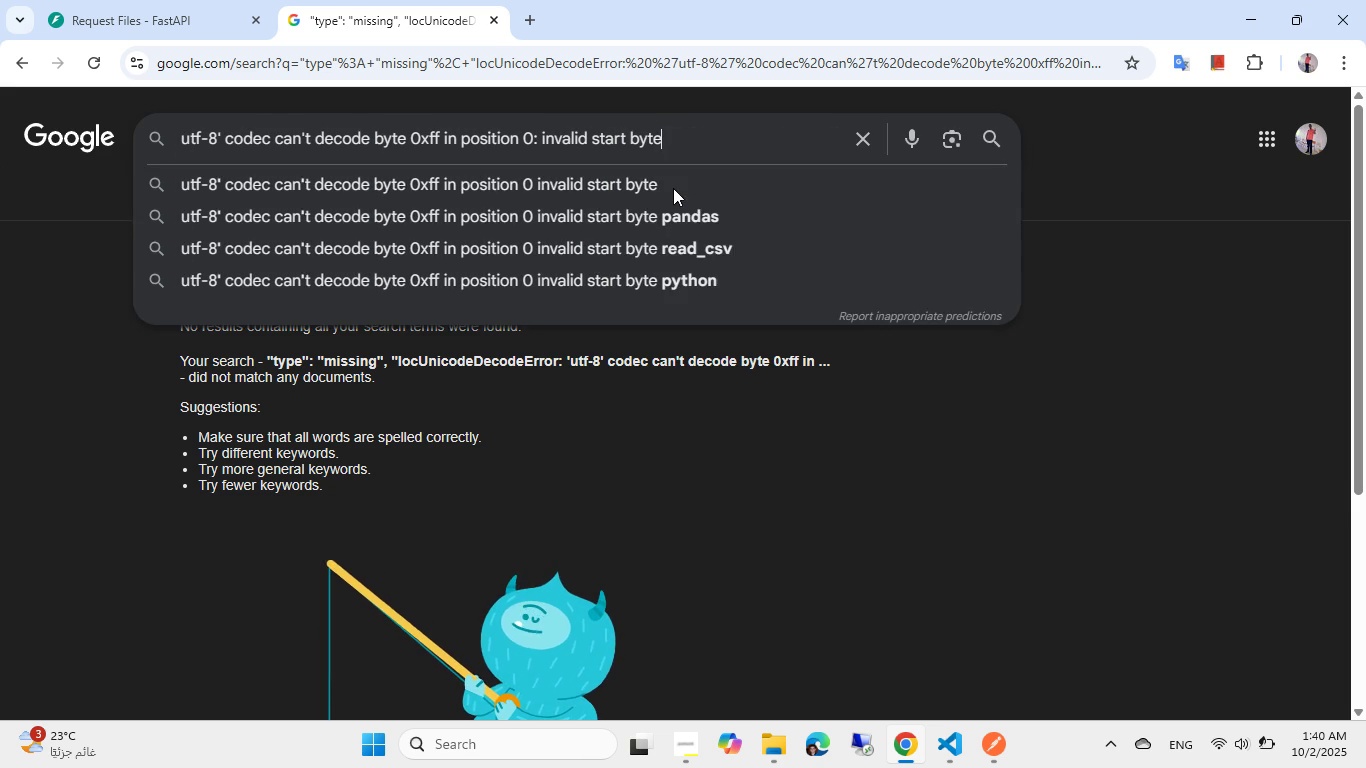 
key(Enter)
 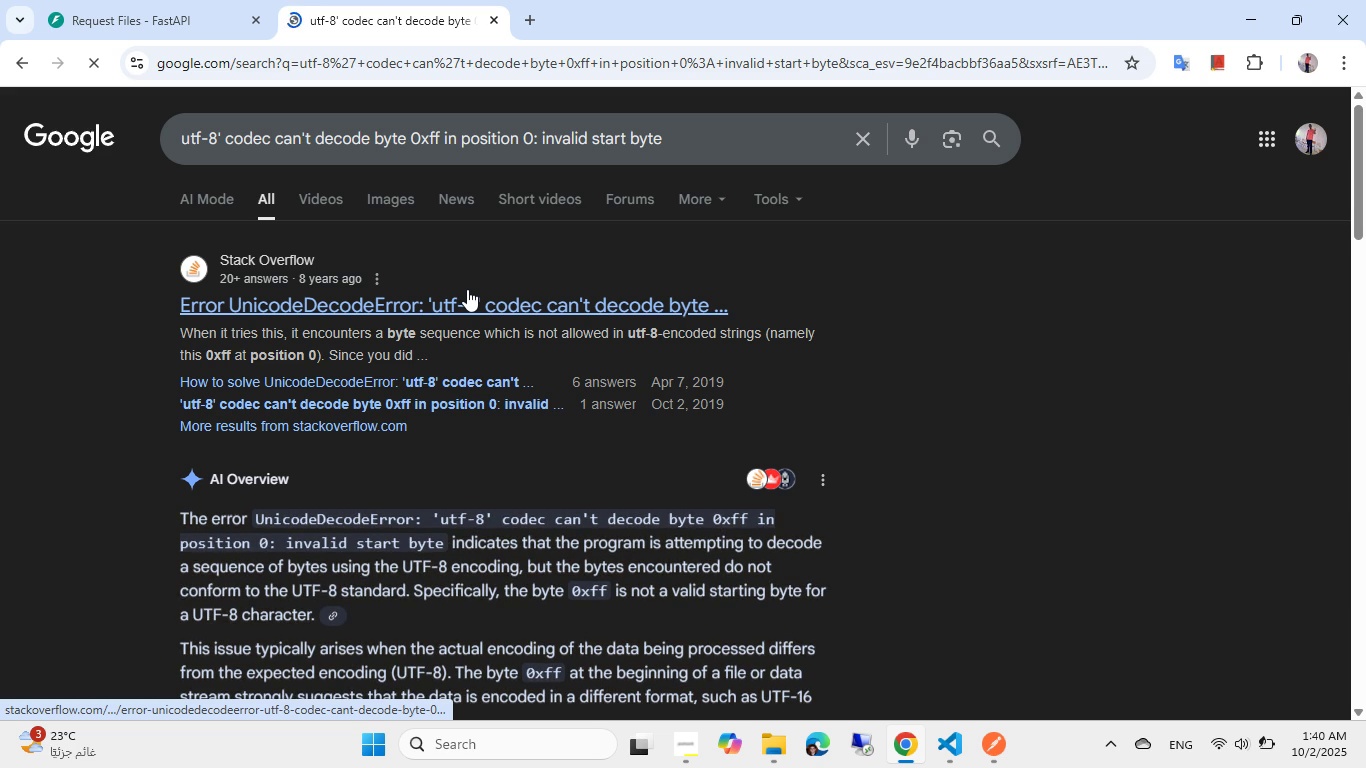 
left_click([467, 289])
 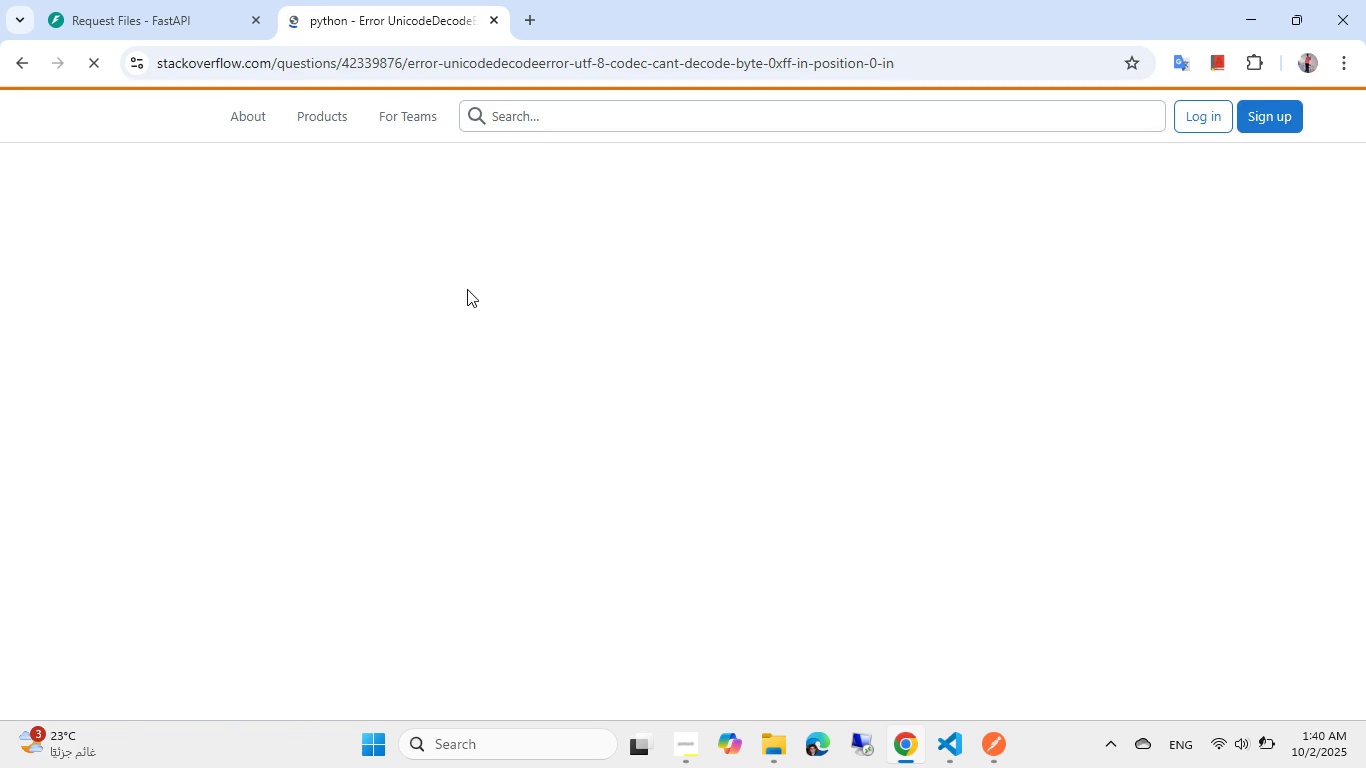 
scroll: coordinate [467, 289], scroll_direction: down, amount: 8.0
 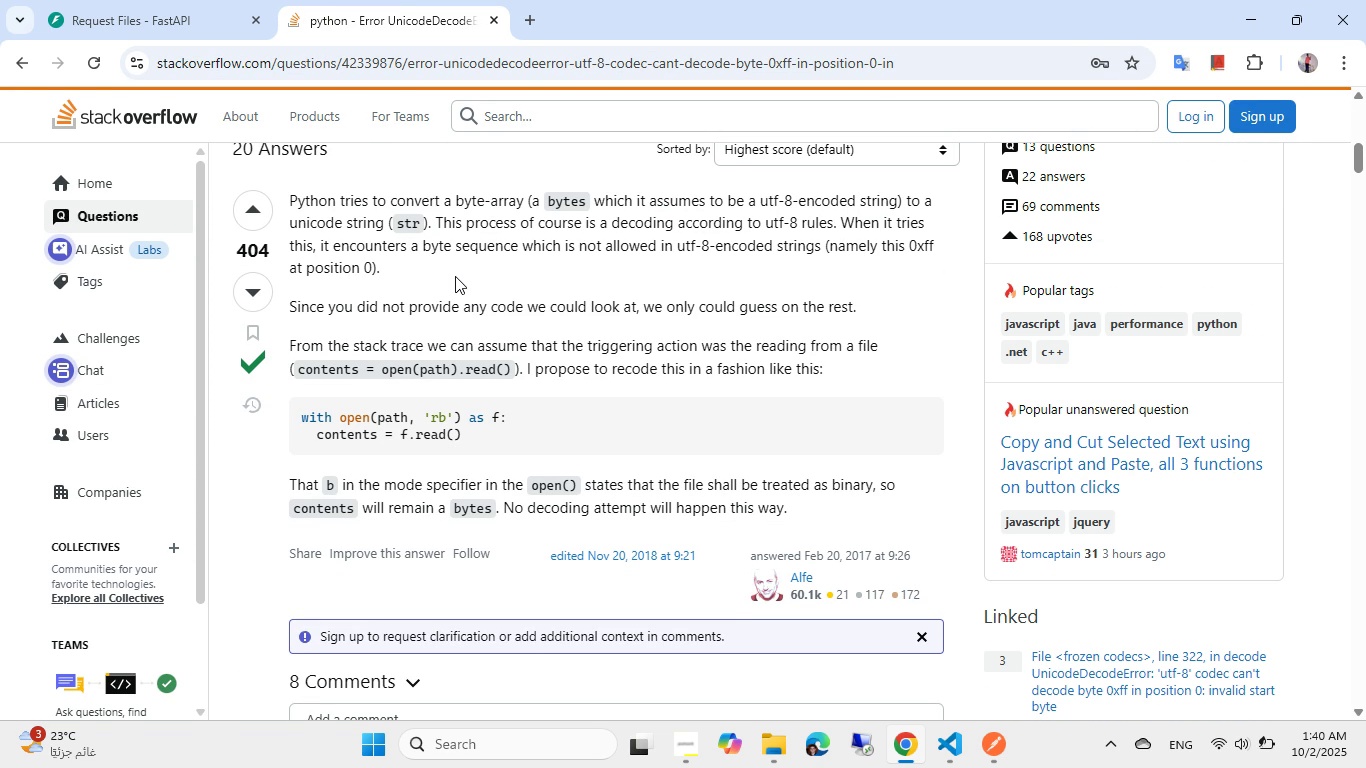 
wait(13.83)
 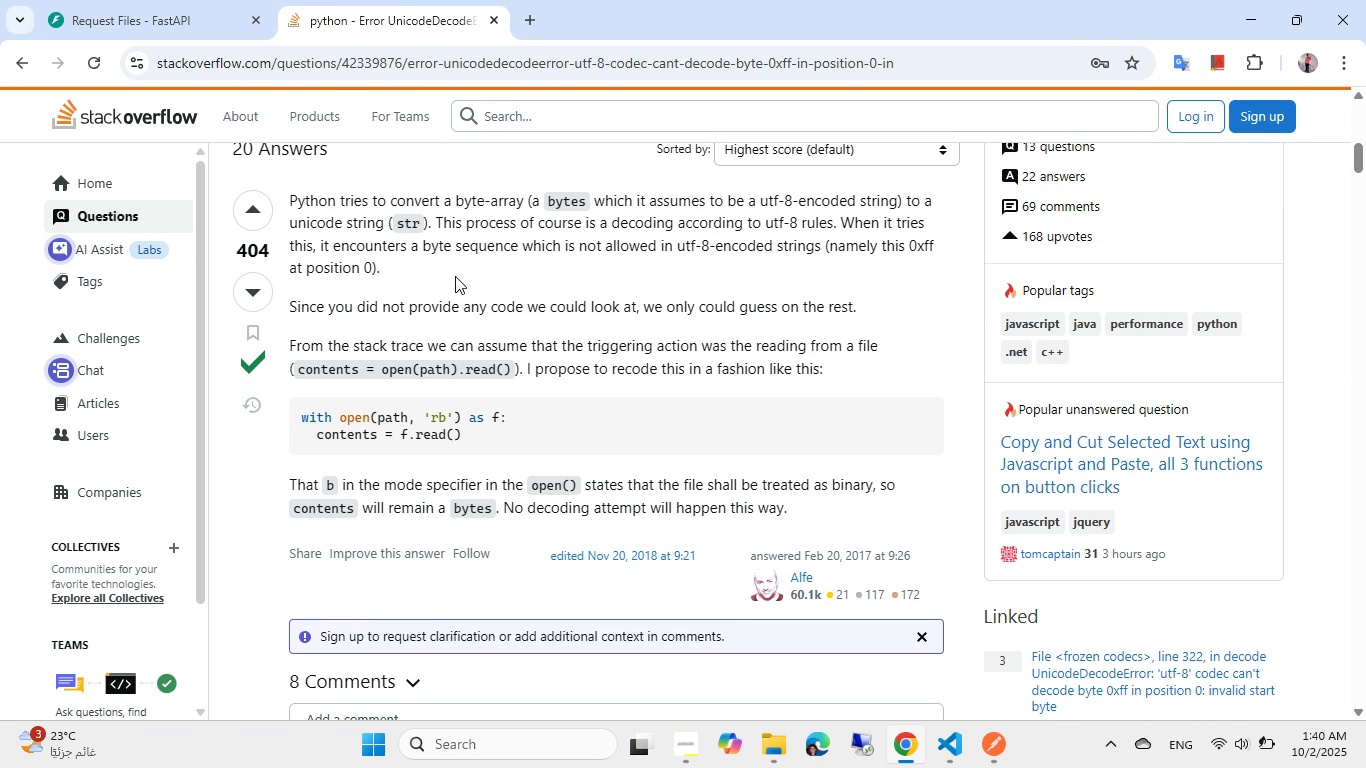 
left_click([780, 749])
 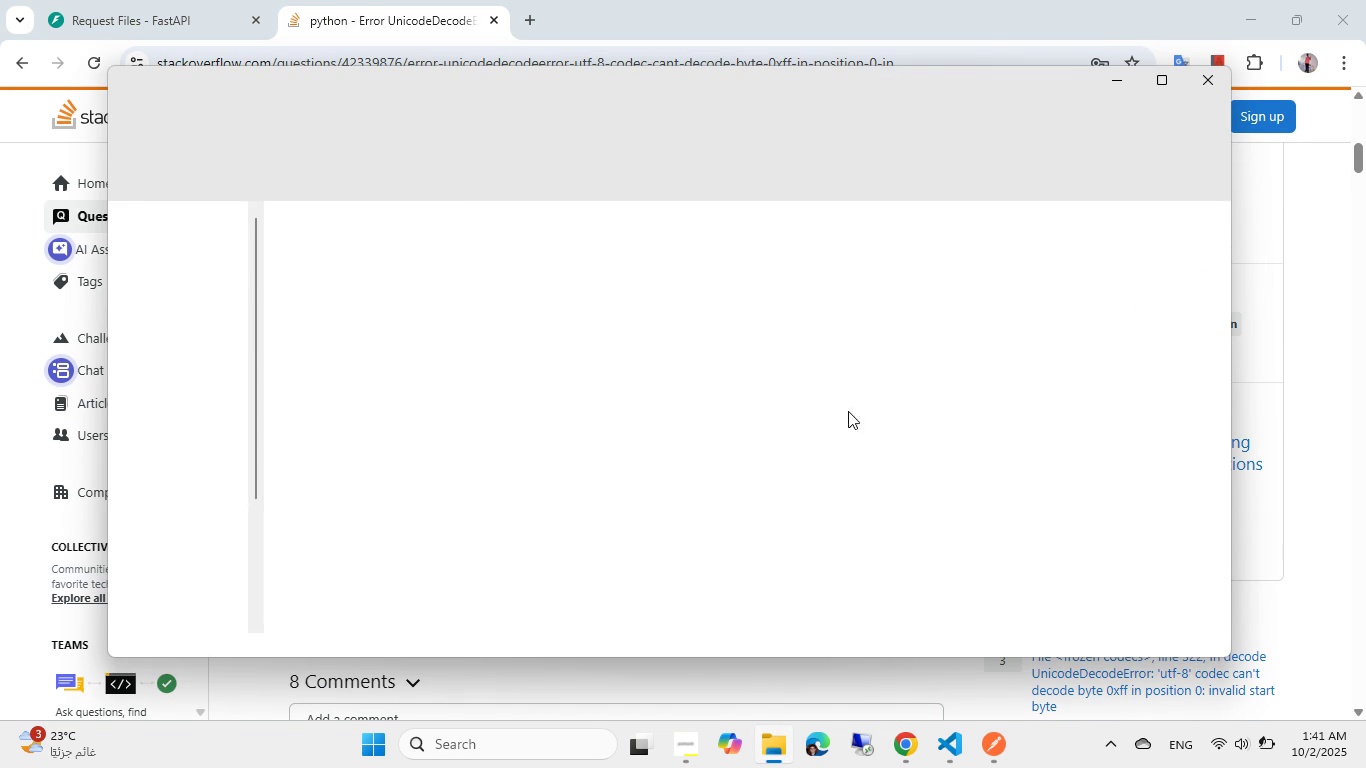 
mouse_move([193, 329])
 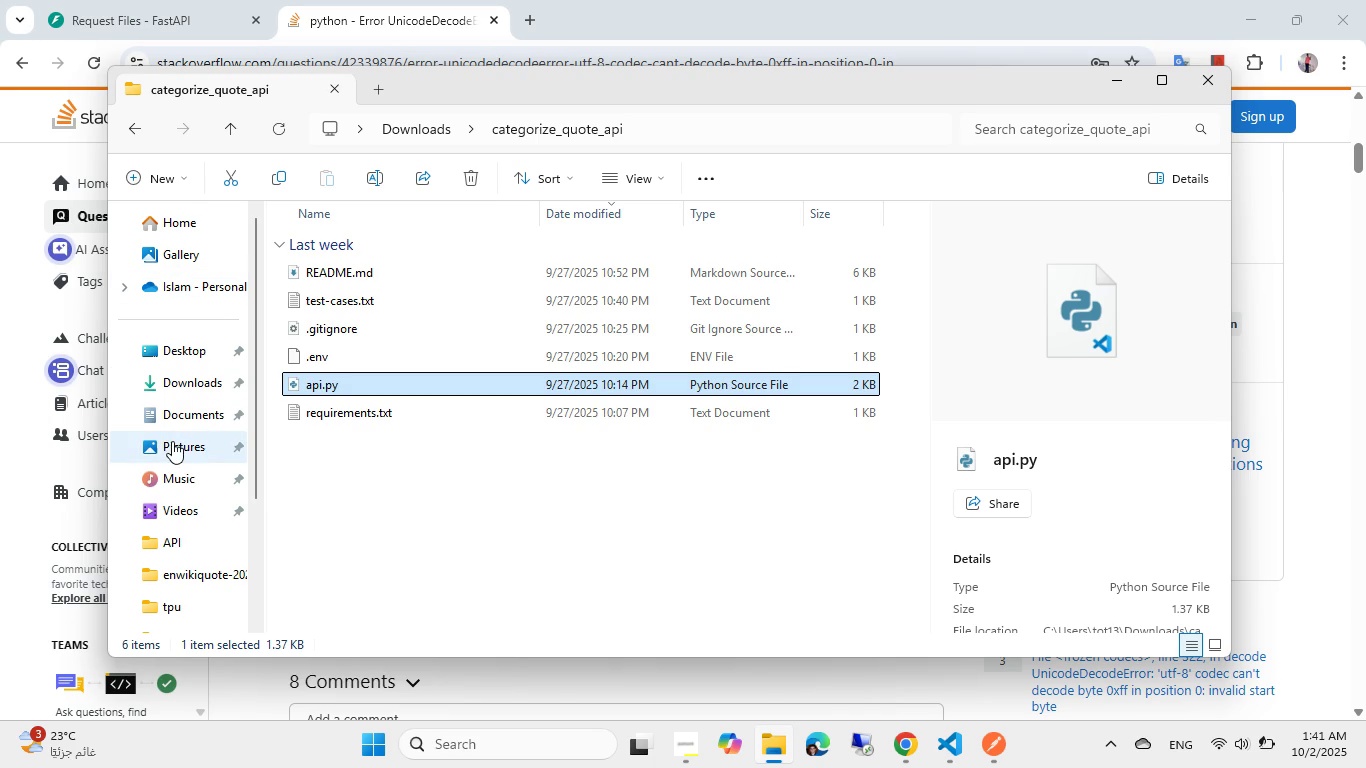 
left_click([174, 439])
 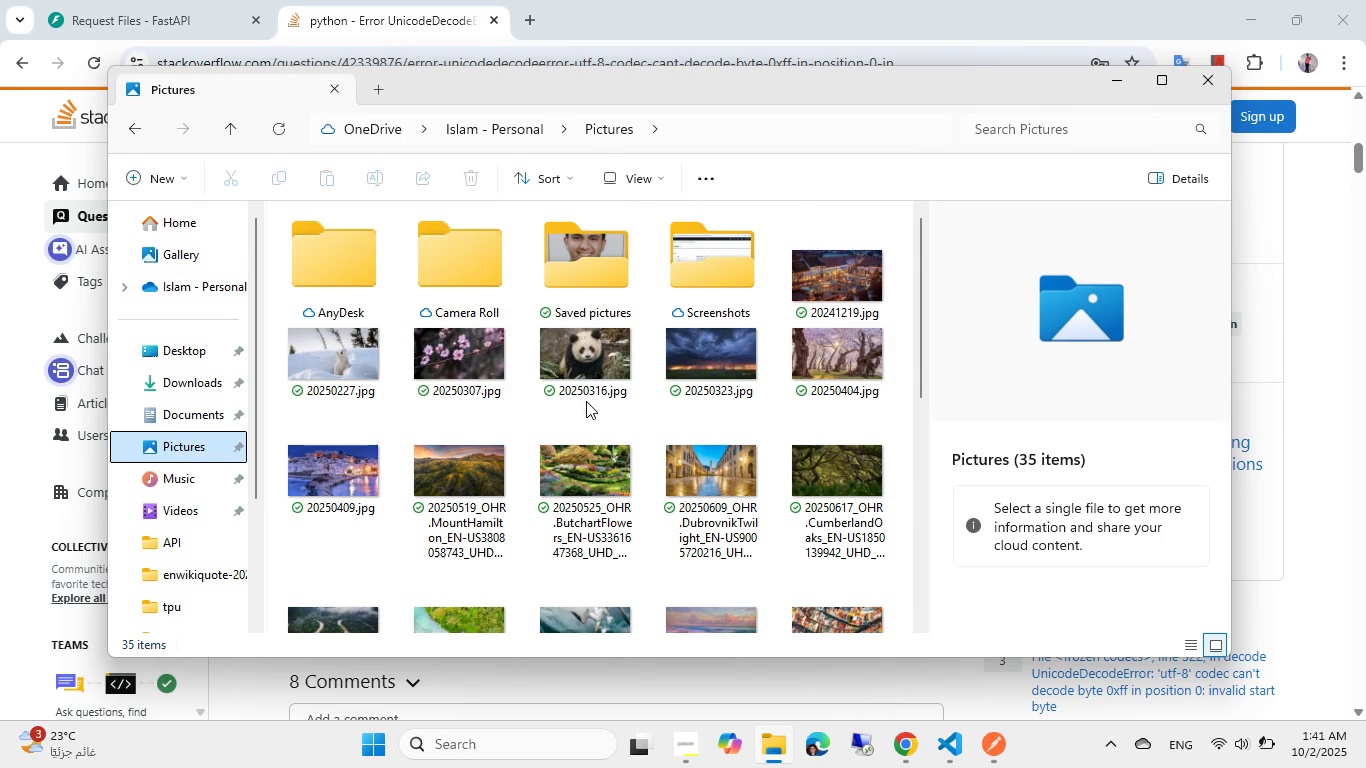 
left_click([573, 361])